 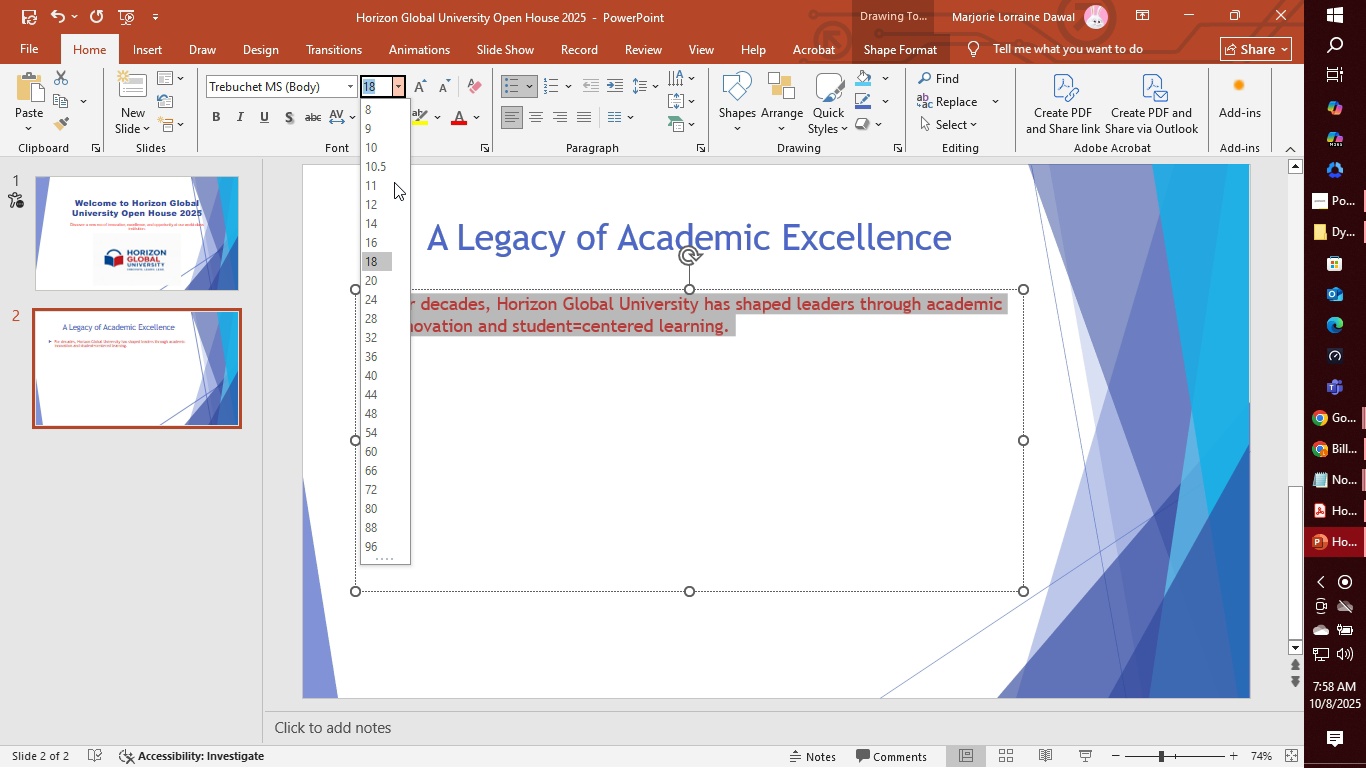 
left_click([381, 300])
 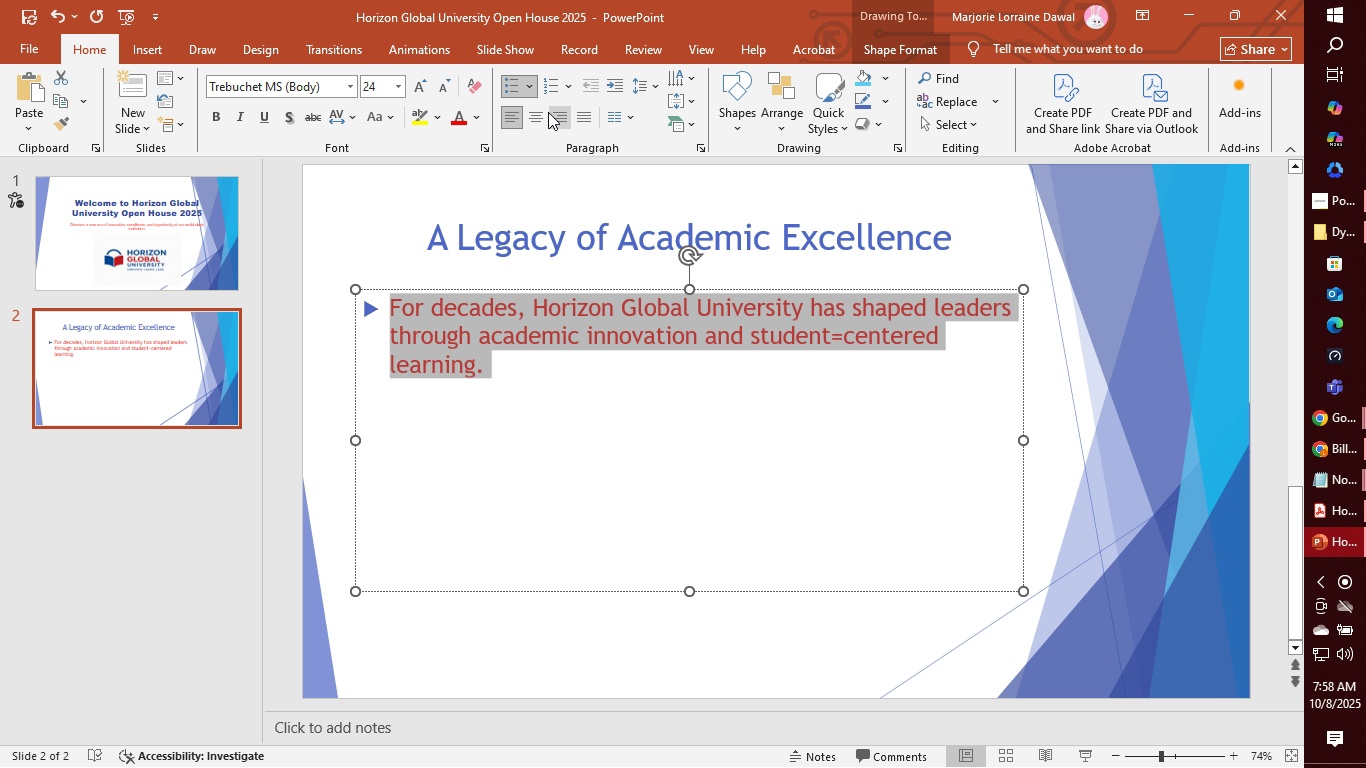 
left_click([531, 112])
 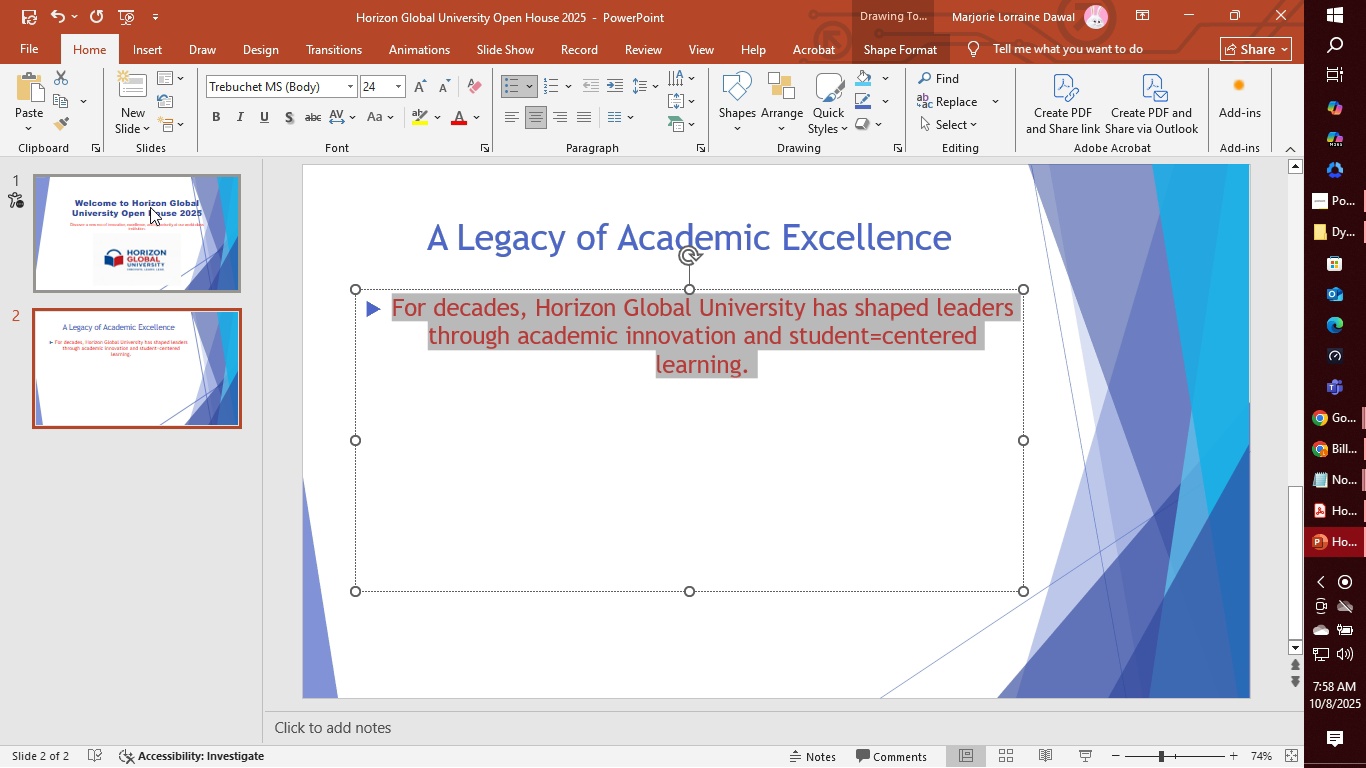 
left_click([150, 207])
 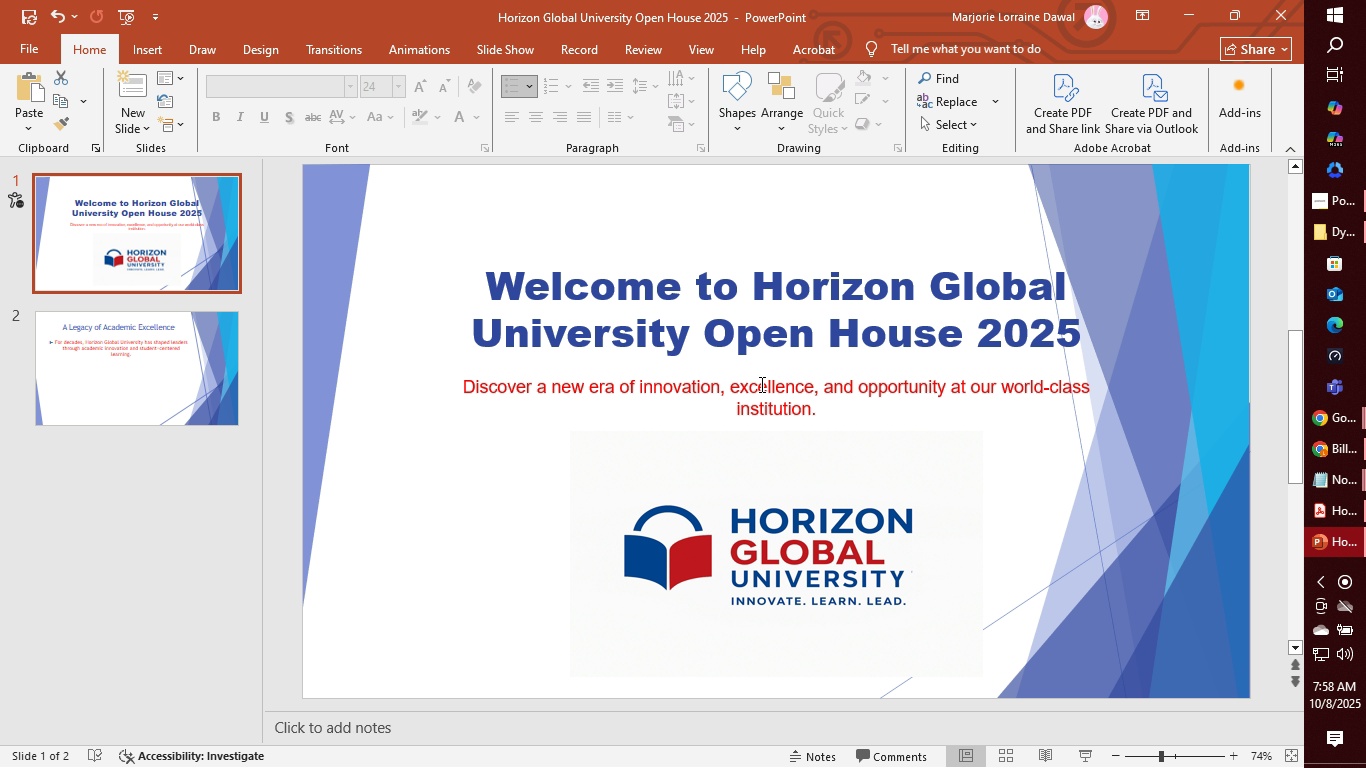 
left_click([760, 384])
 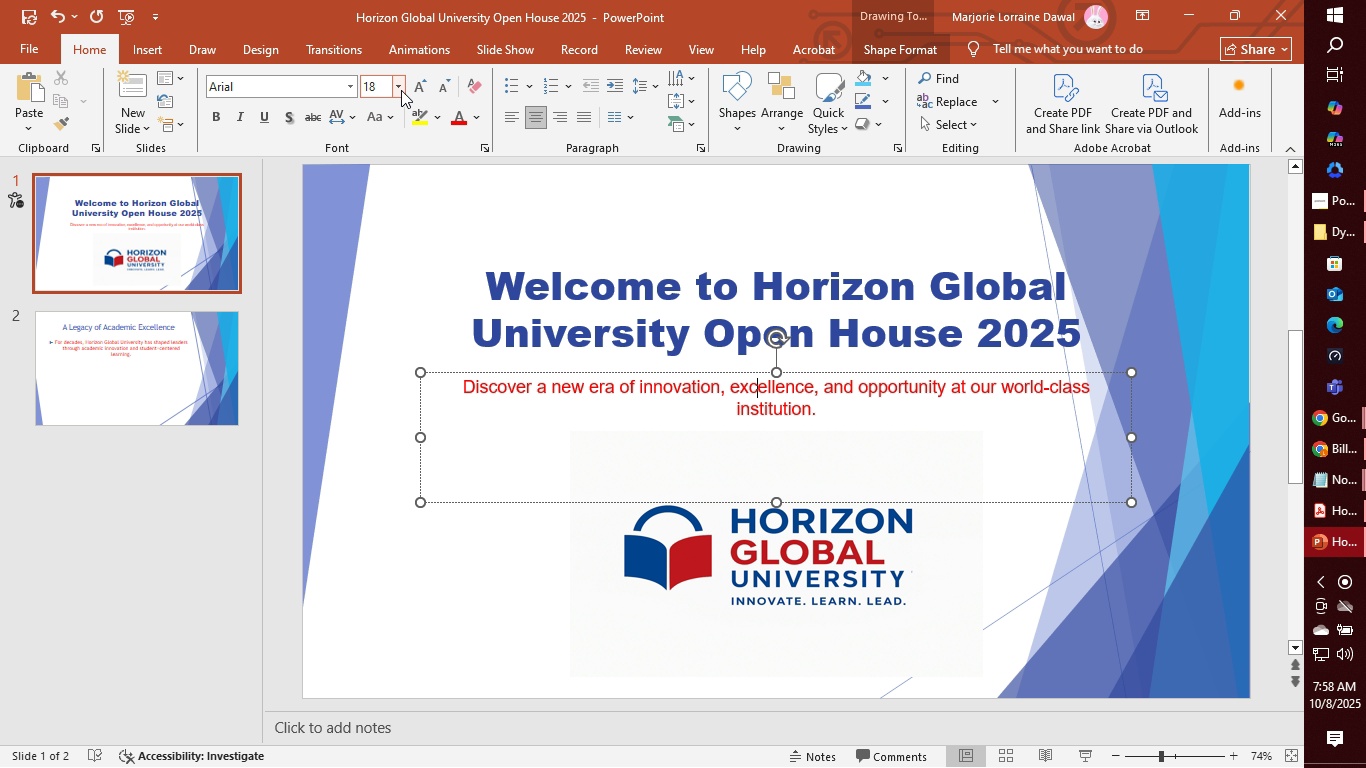 
left_click([401, 90])
 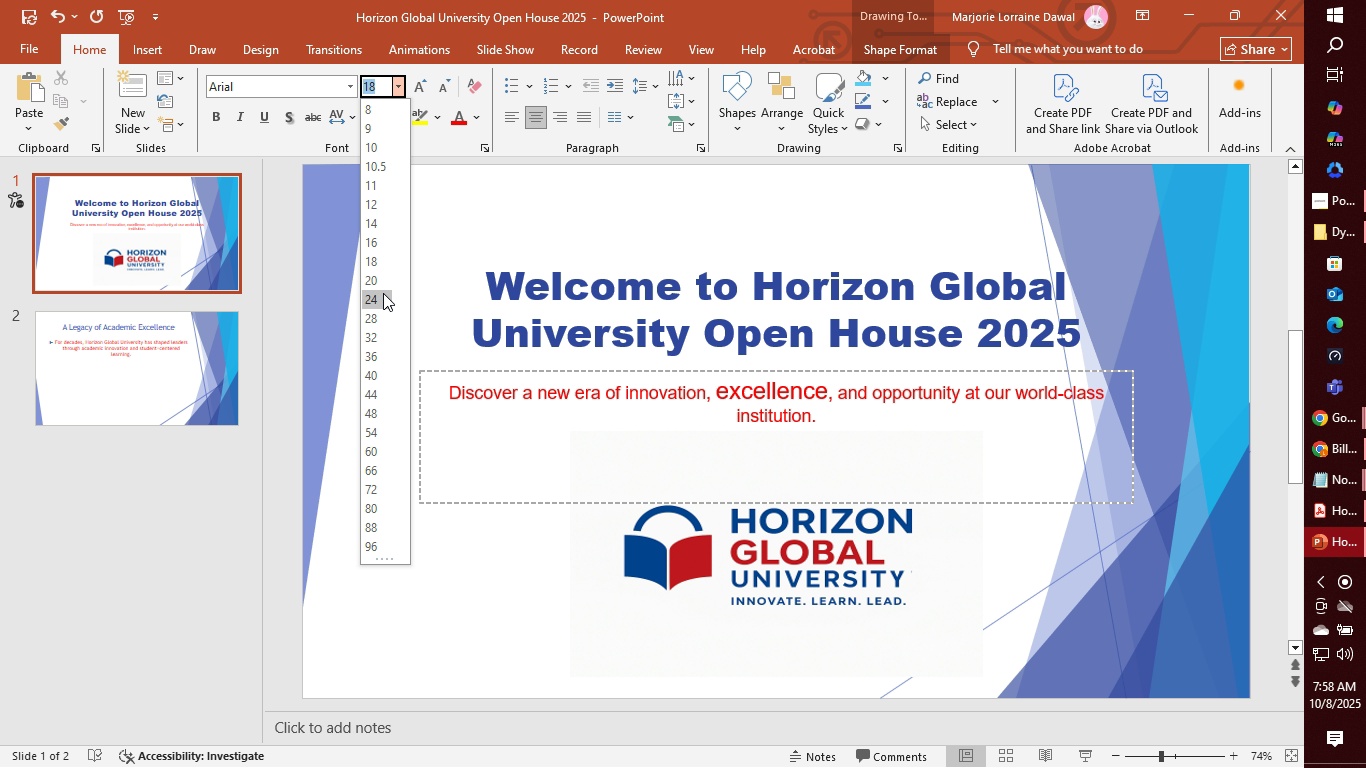 
left_click([383, 293])